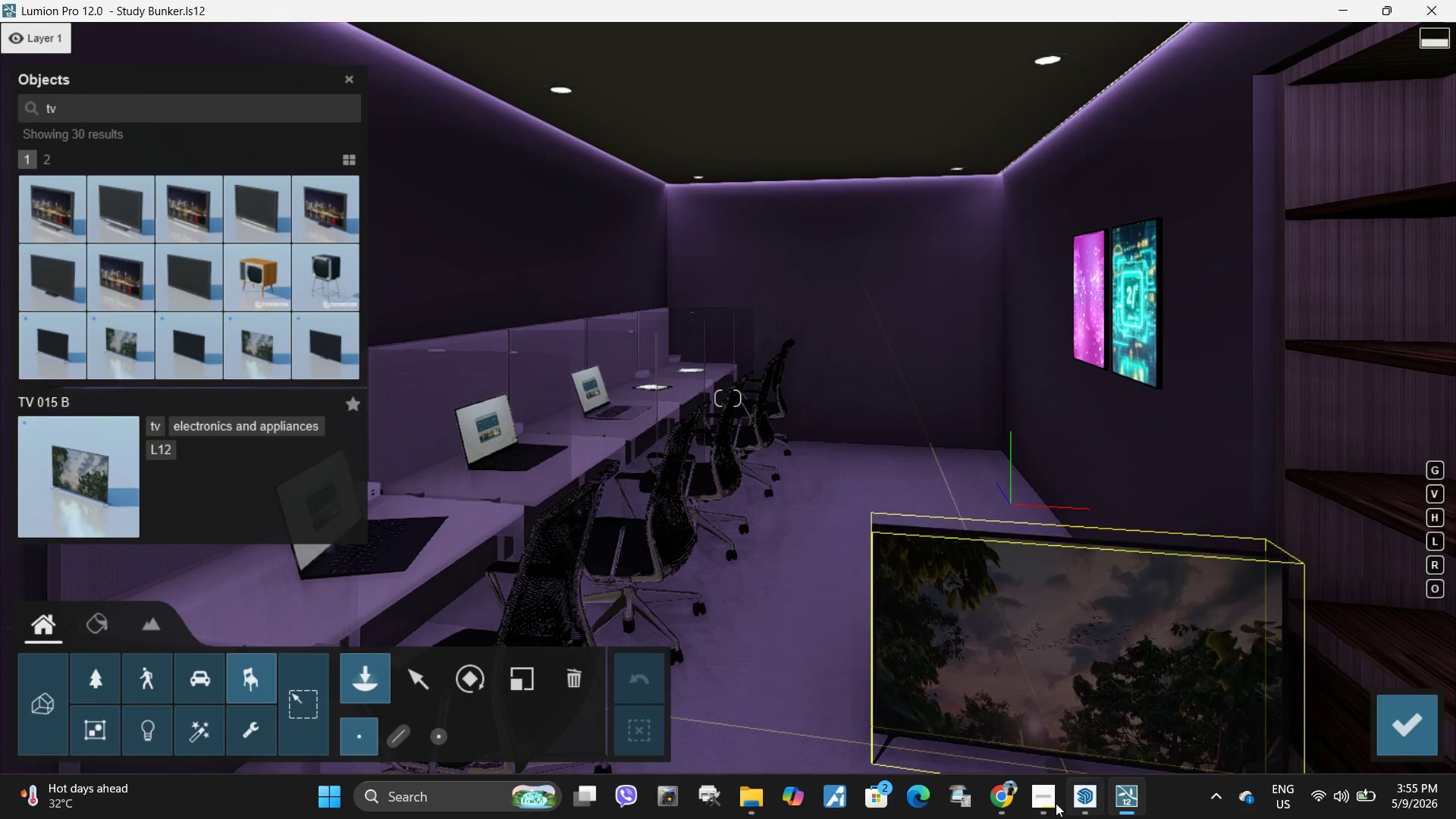 
wait(5.28)
 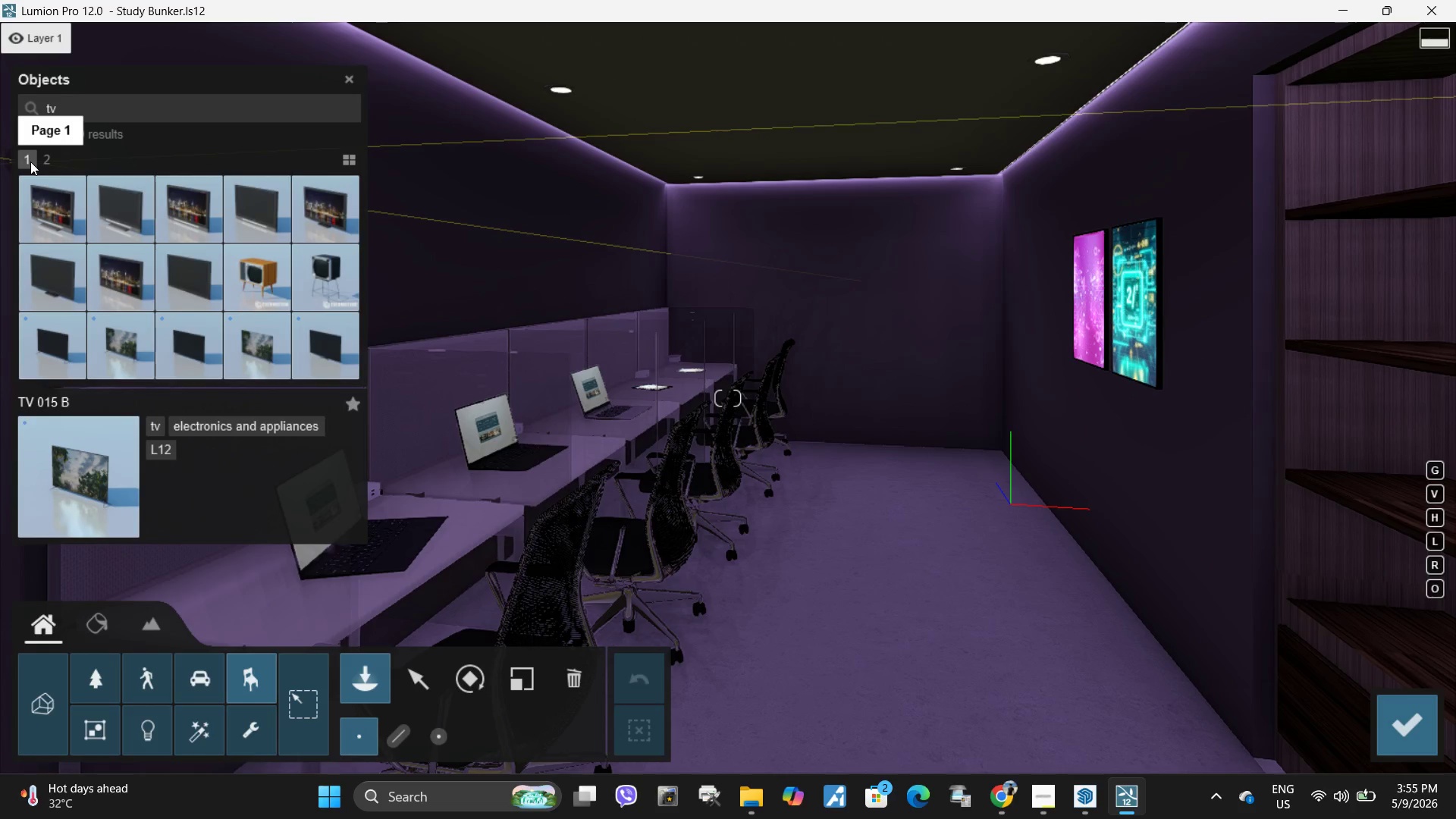 
mouse_move([1015, 803])
 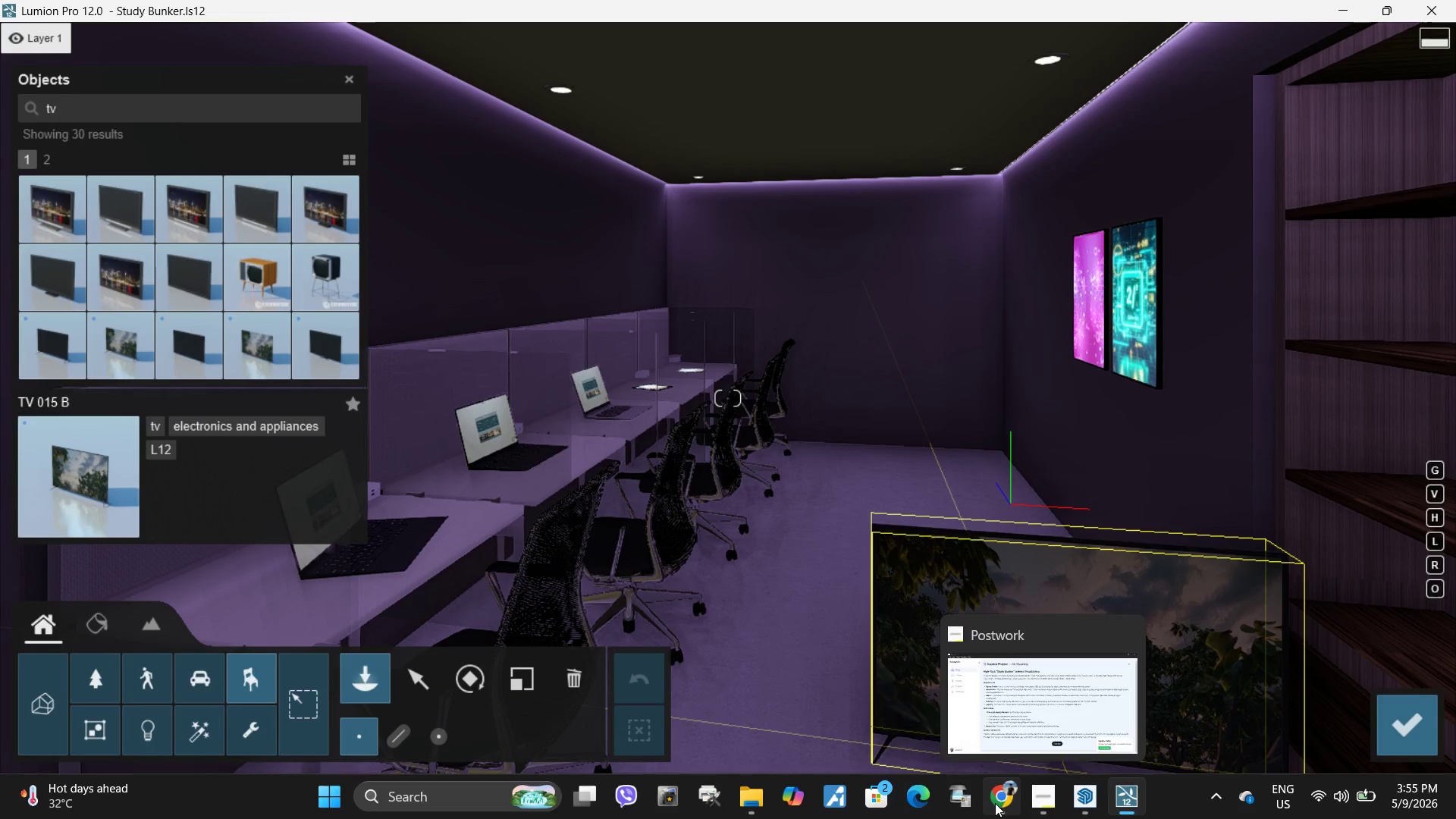 
mouse_move([999, 786])
 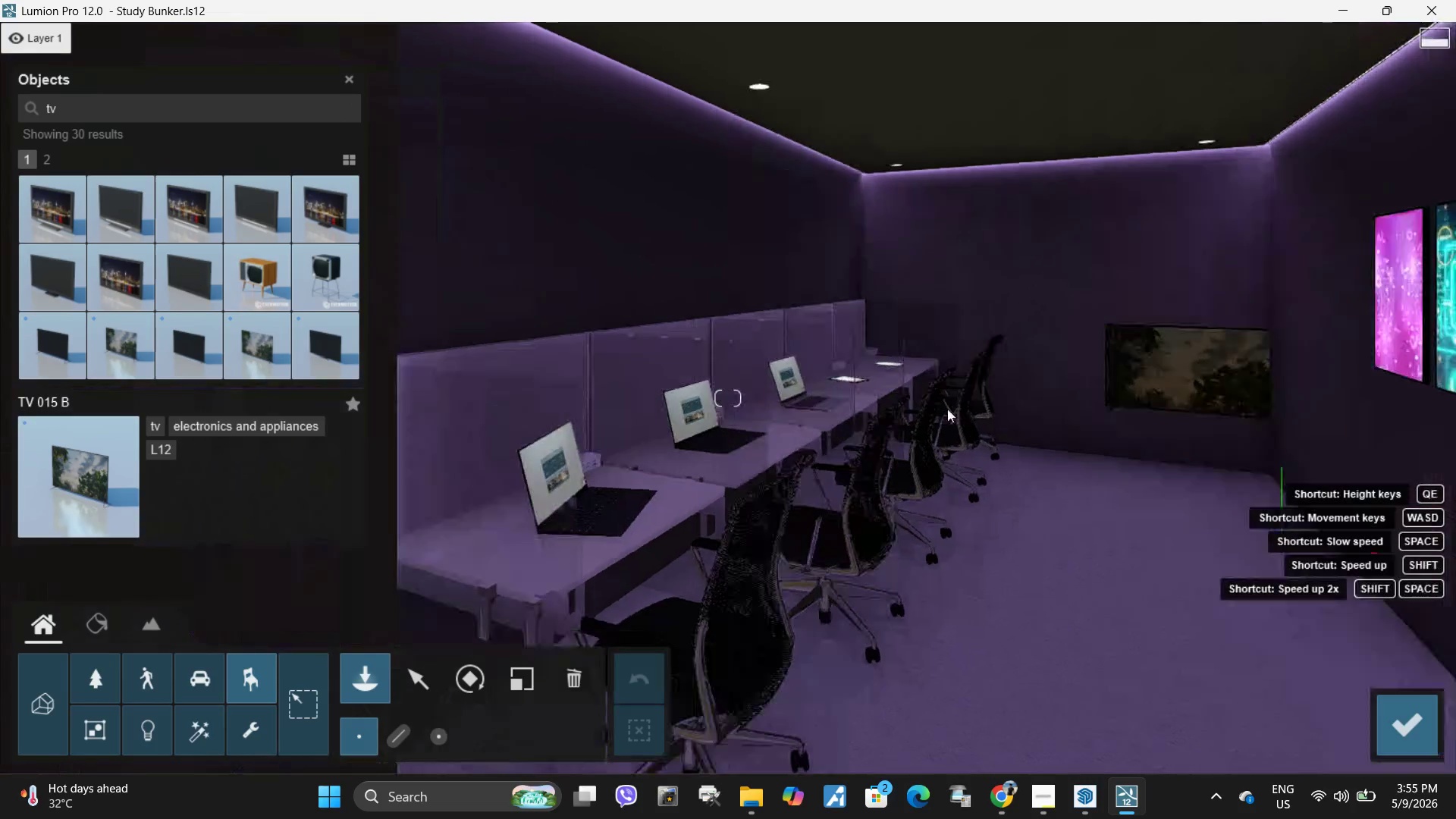 
left_click([1057, 805])